 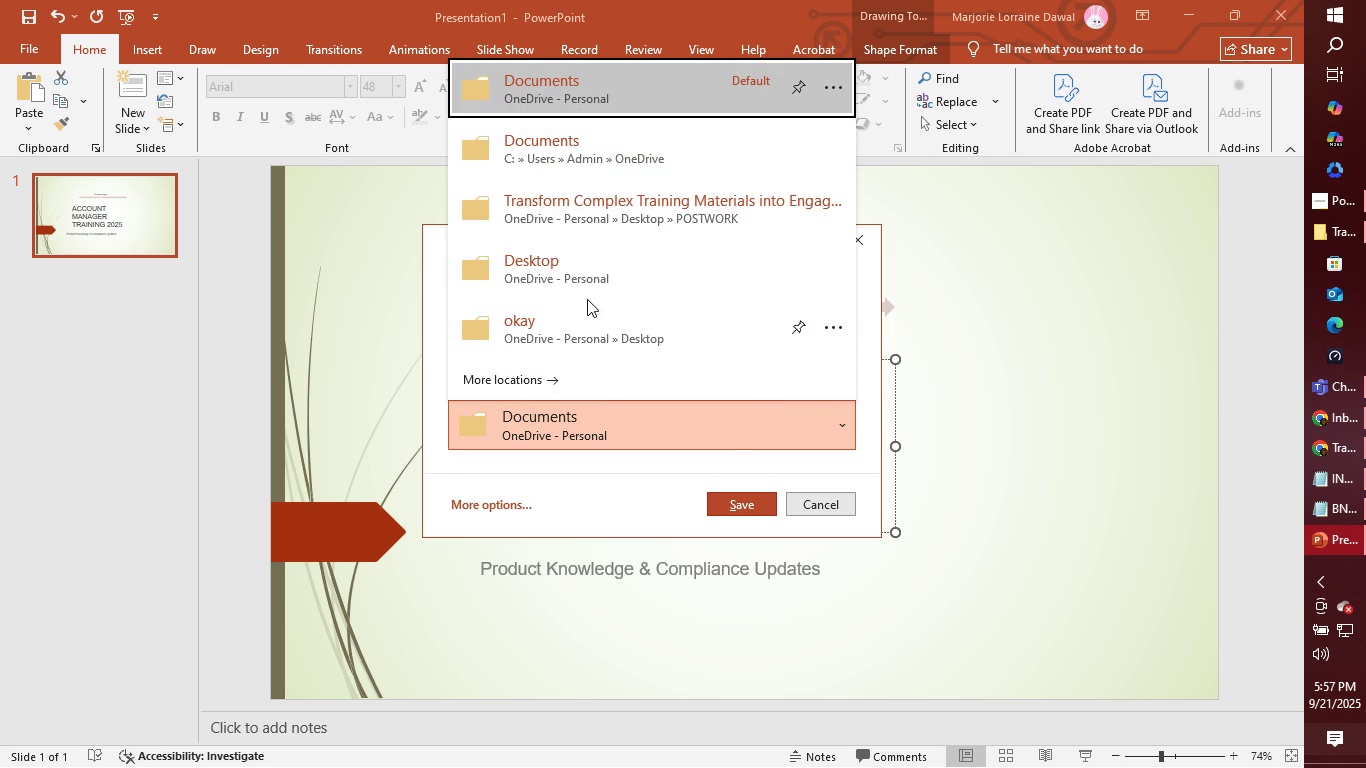 
left_click([493, 507])
 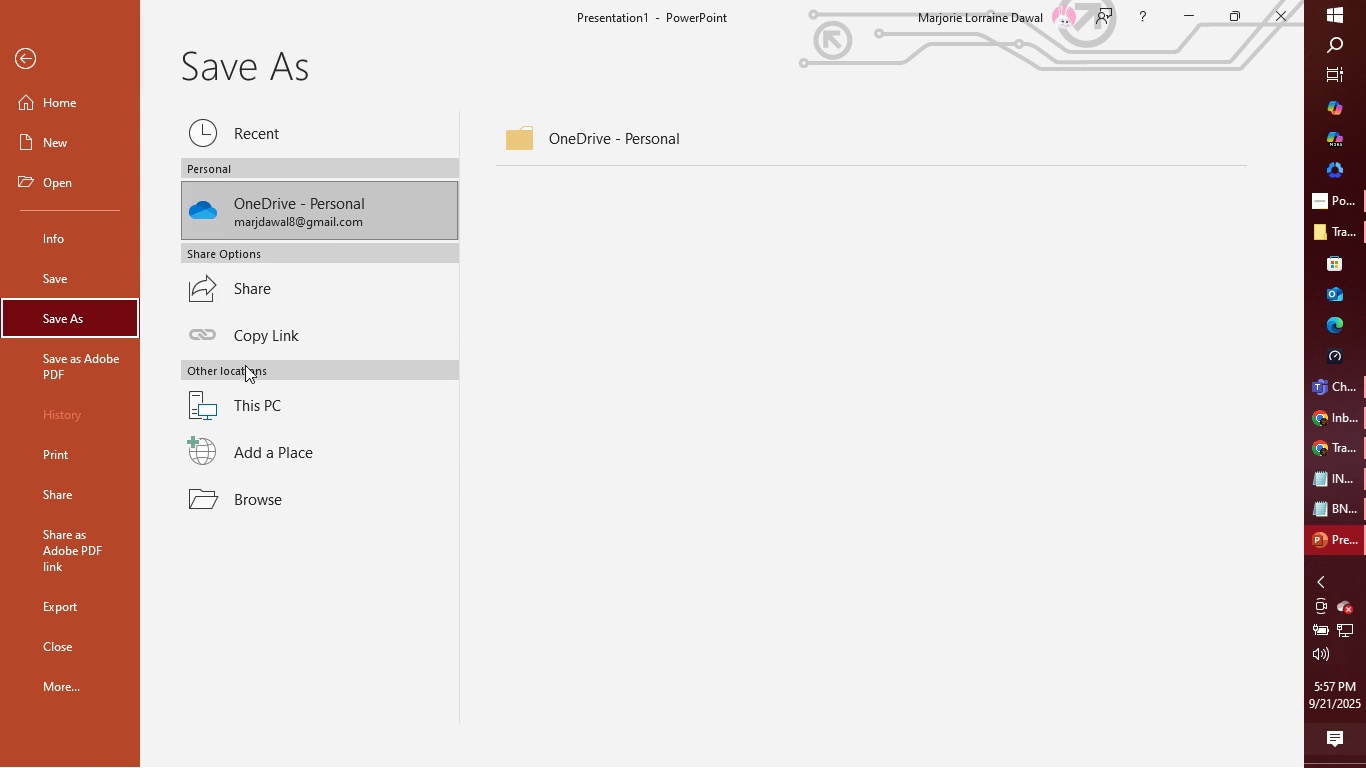 
left_click([274, 399])
 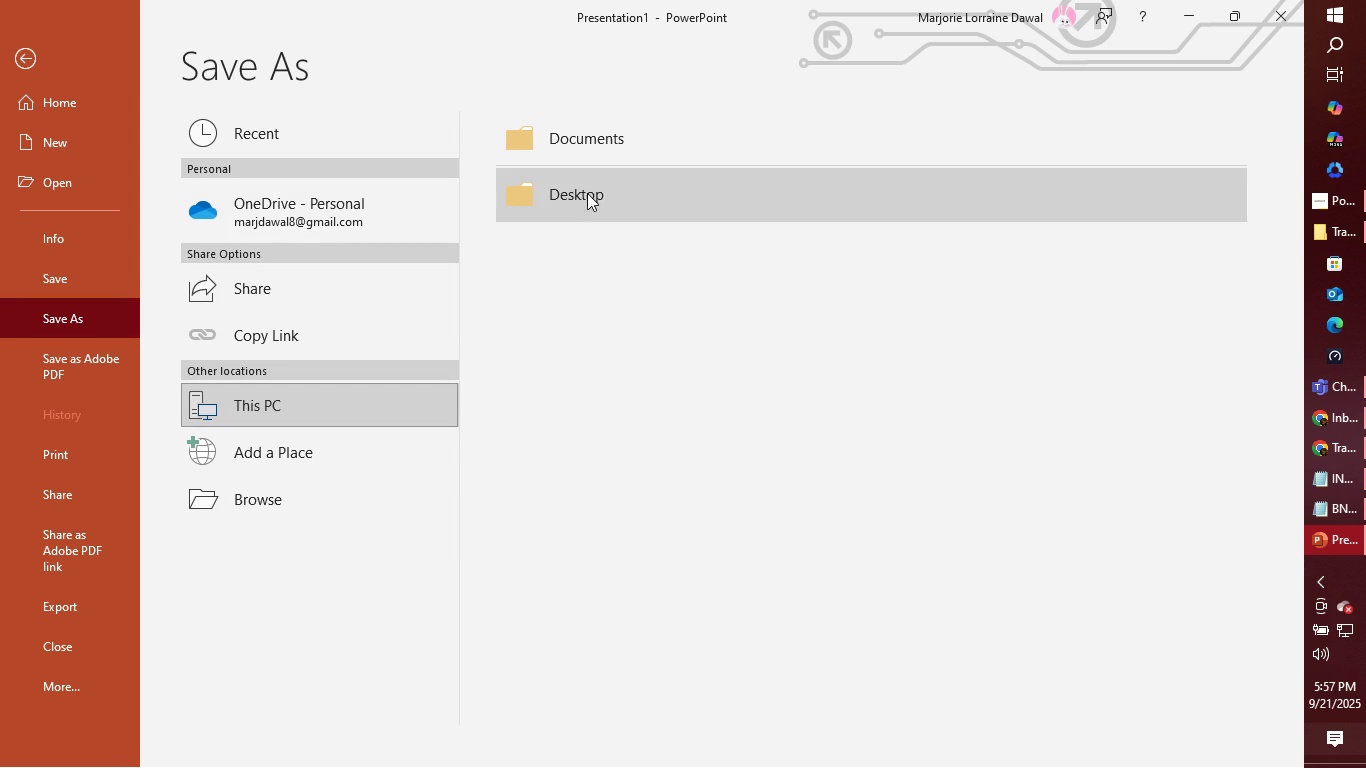 
double_click([587, 193])
 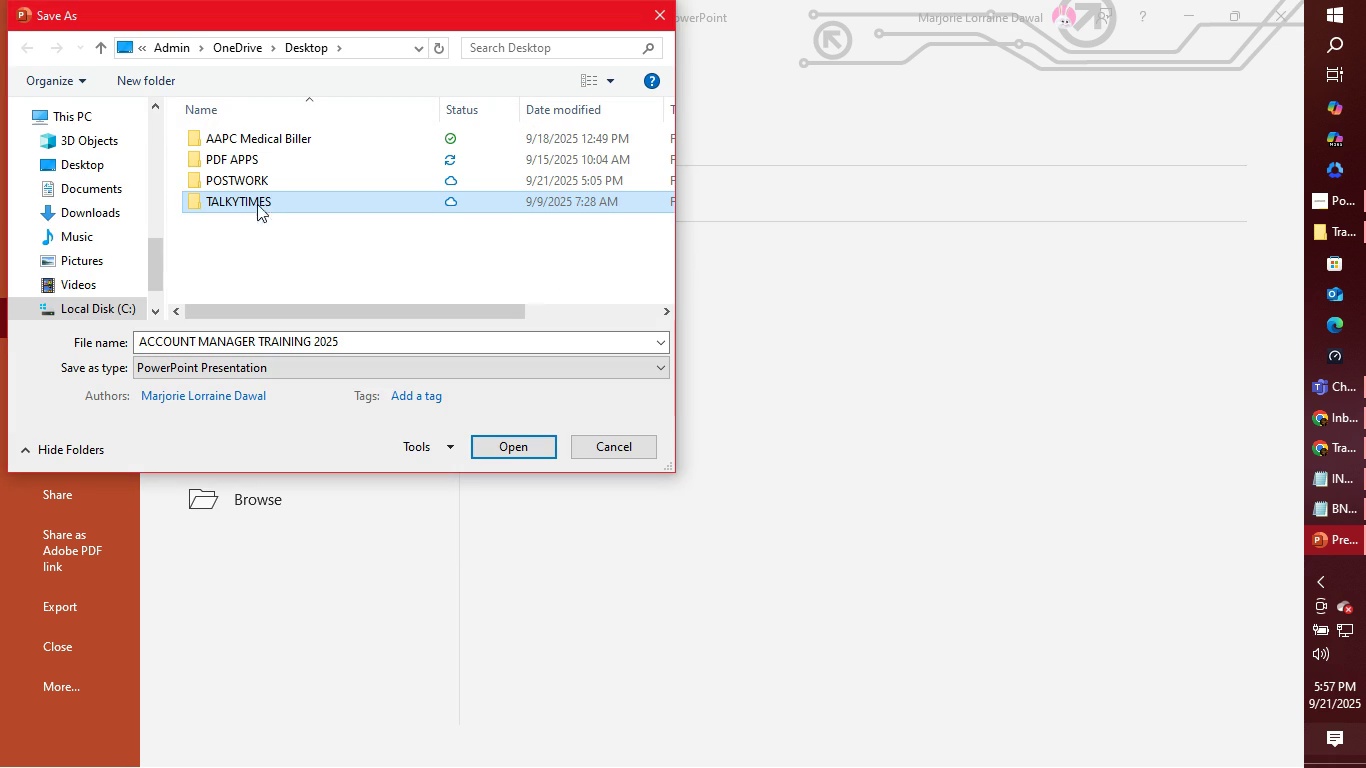 
double_click([255, 179])
 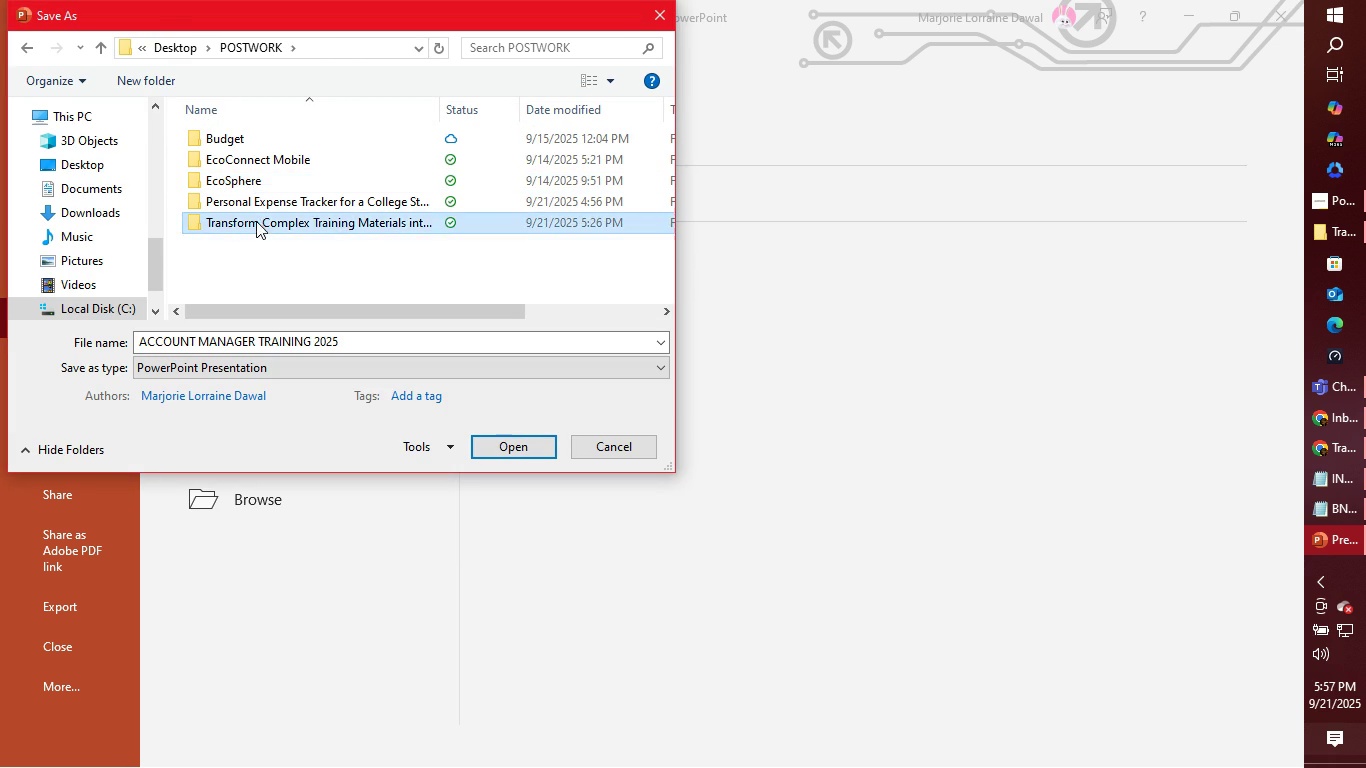 
double_click([256, 221])
 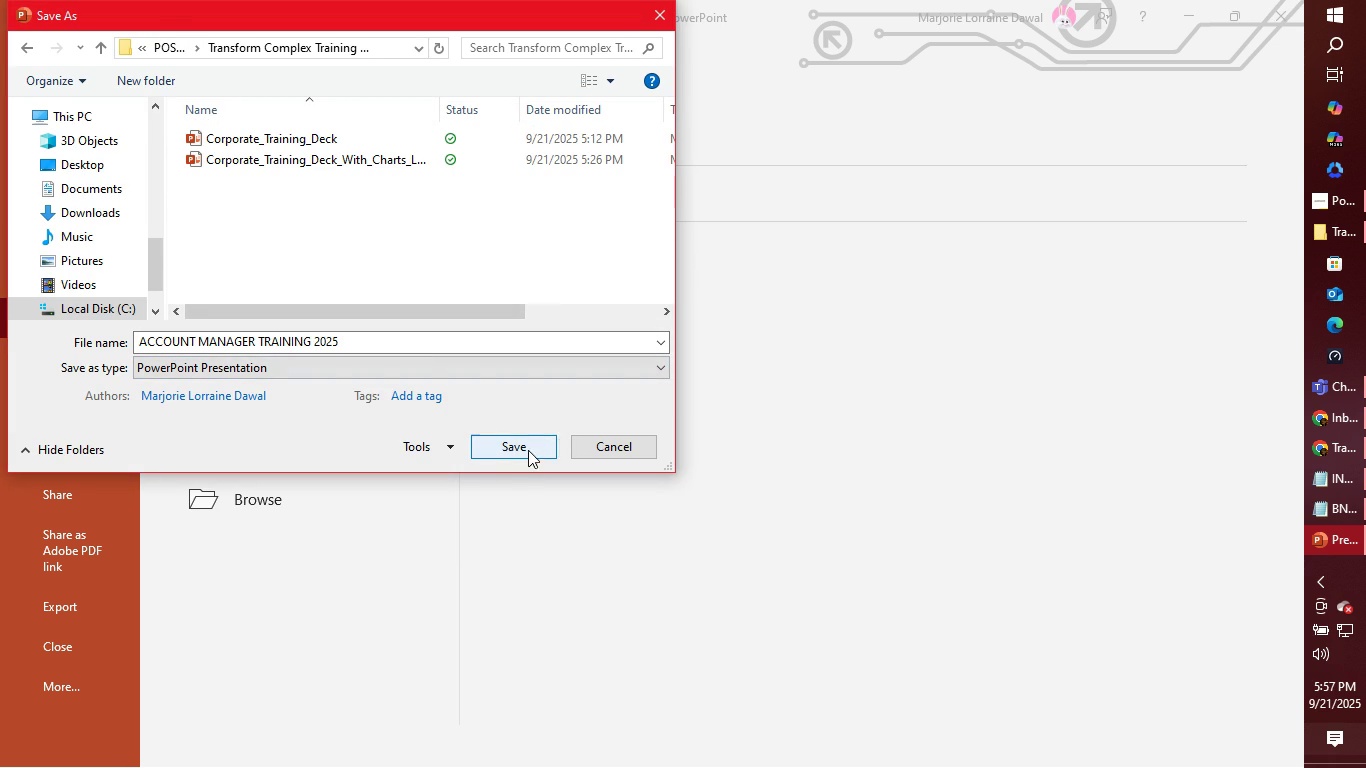 
left_click([428, 339])
 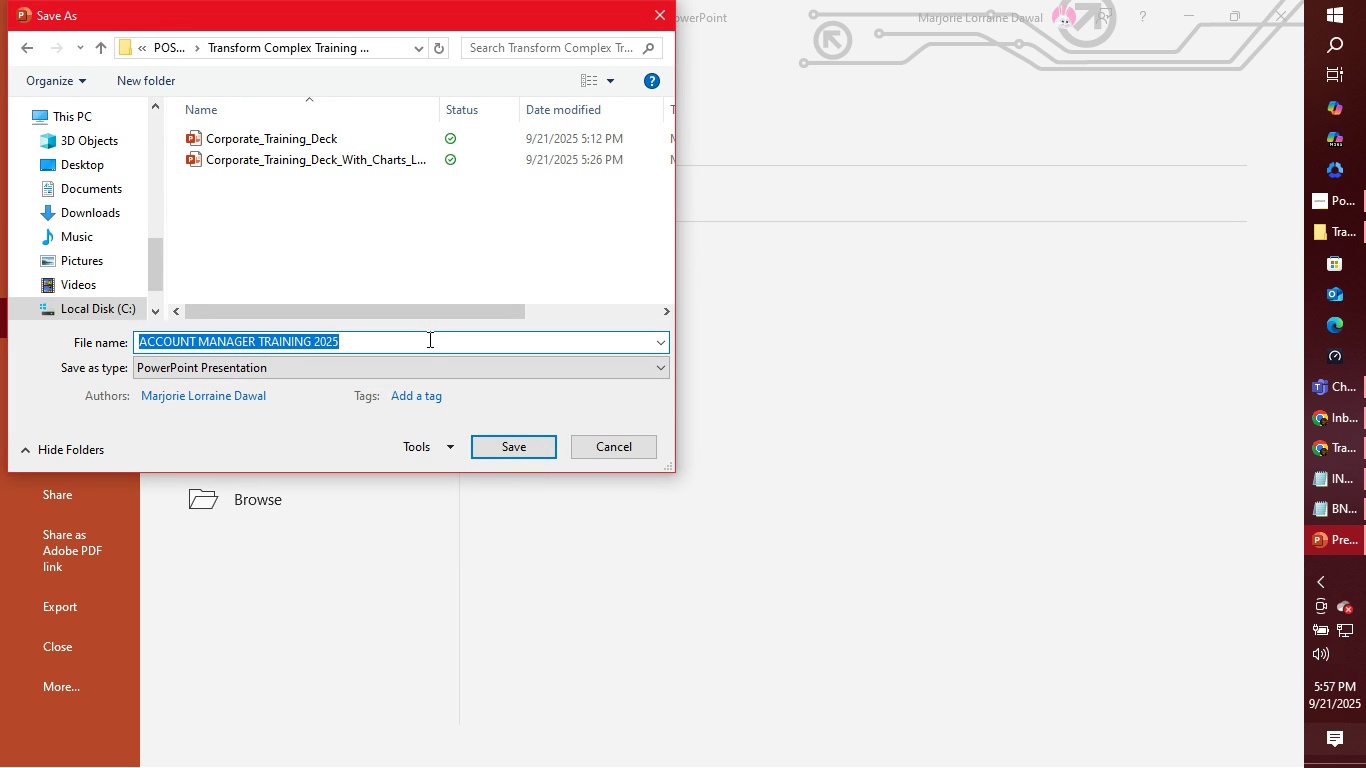 
key(ArrowRight)
 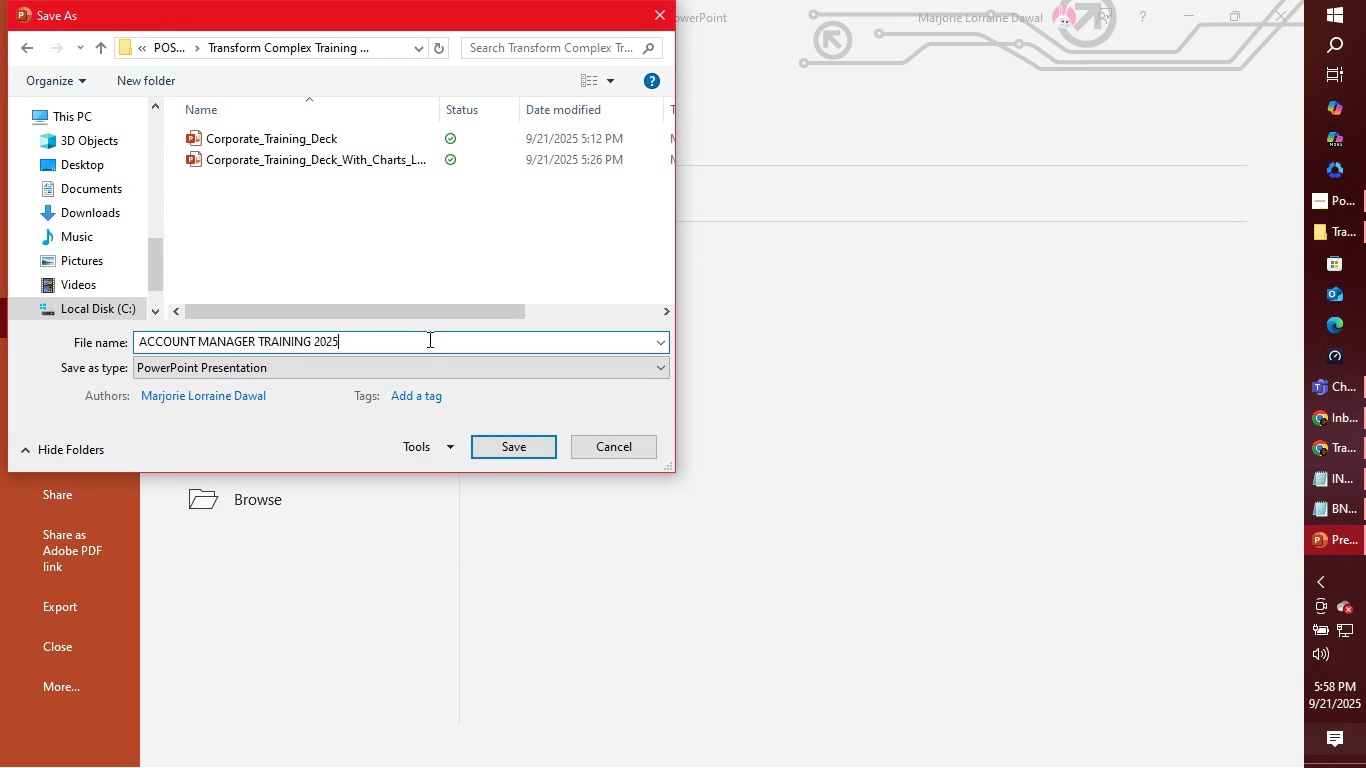 
type( PowerPoint)